 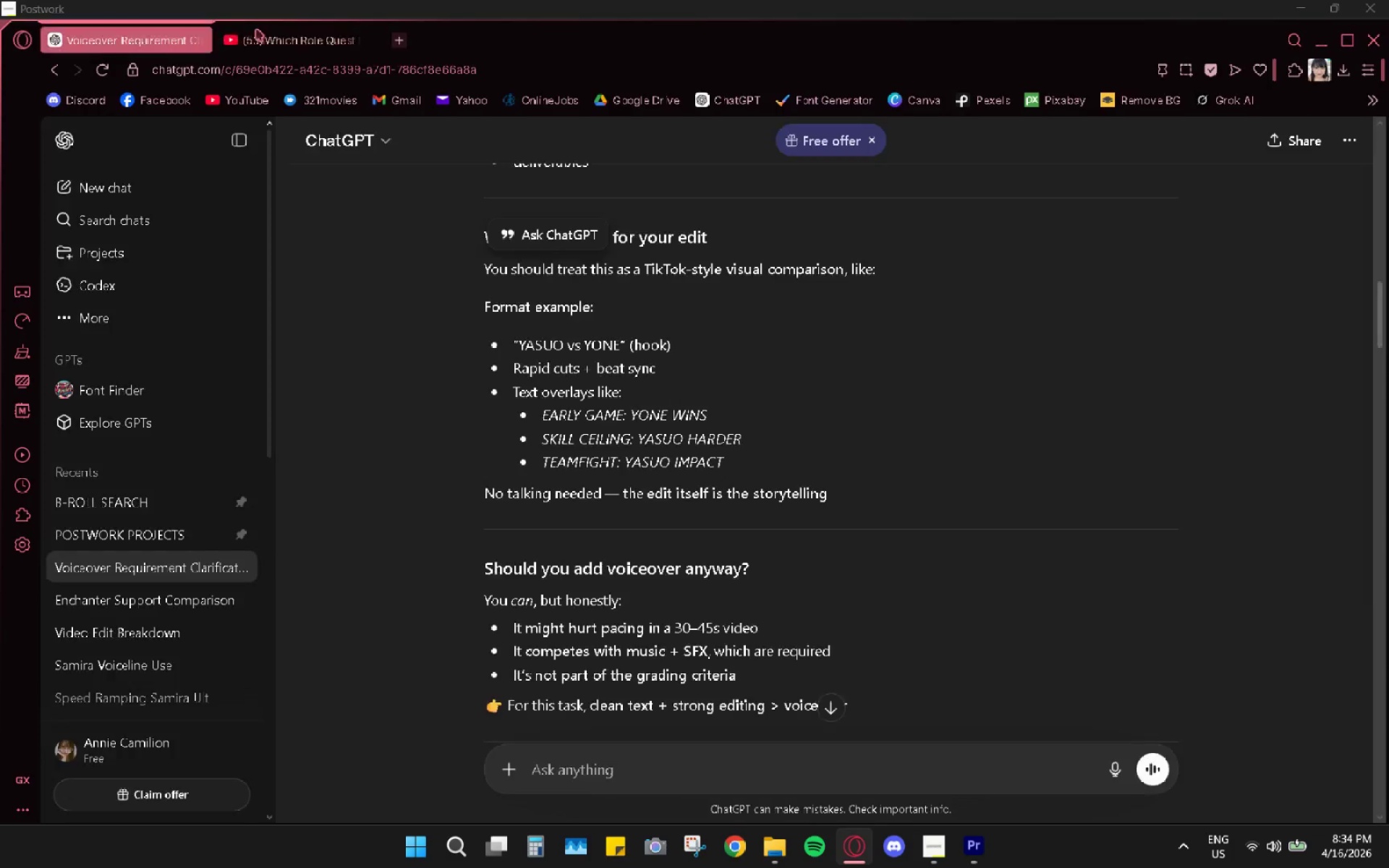 
double_click([472, 32])
 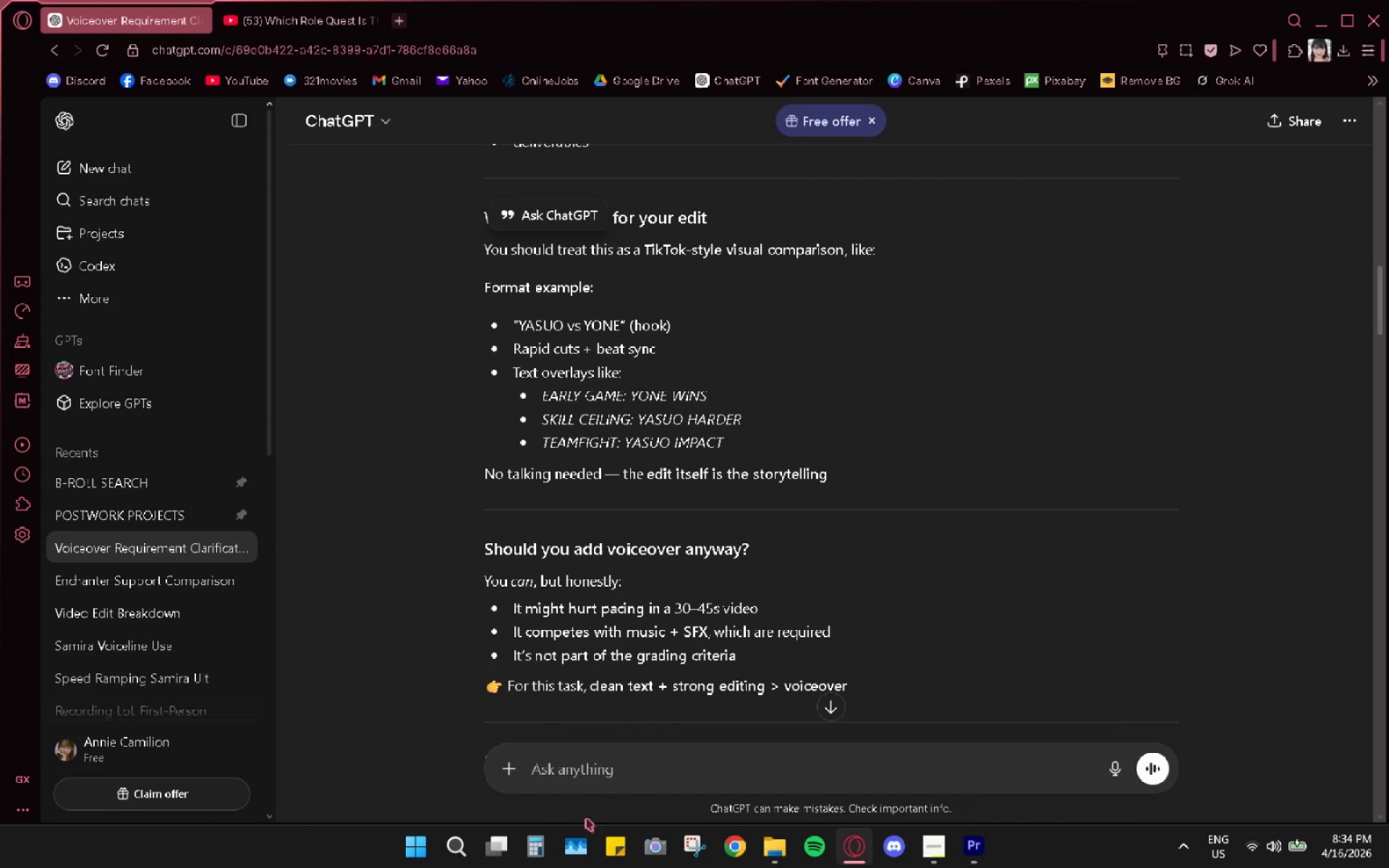 
left_click([603, 754])
 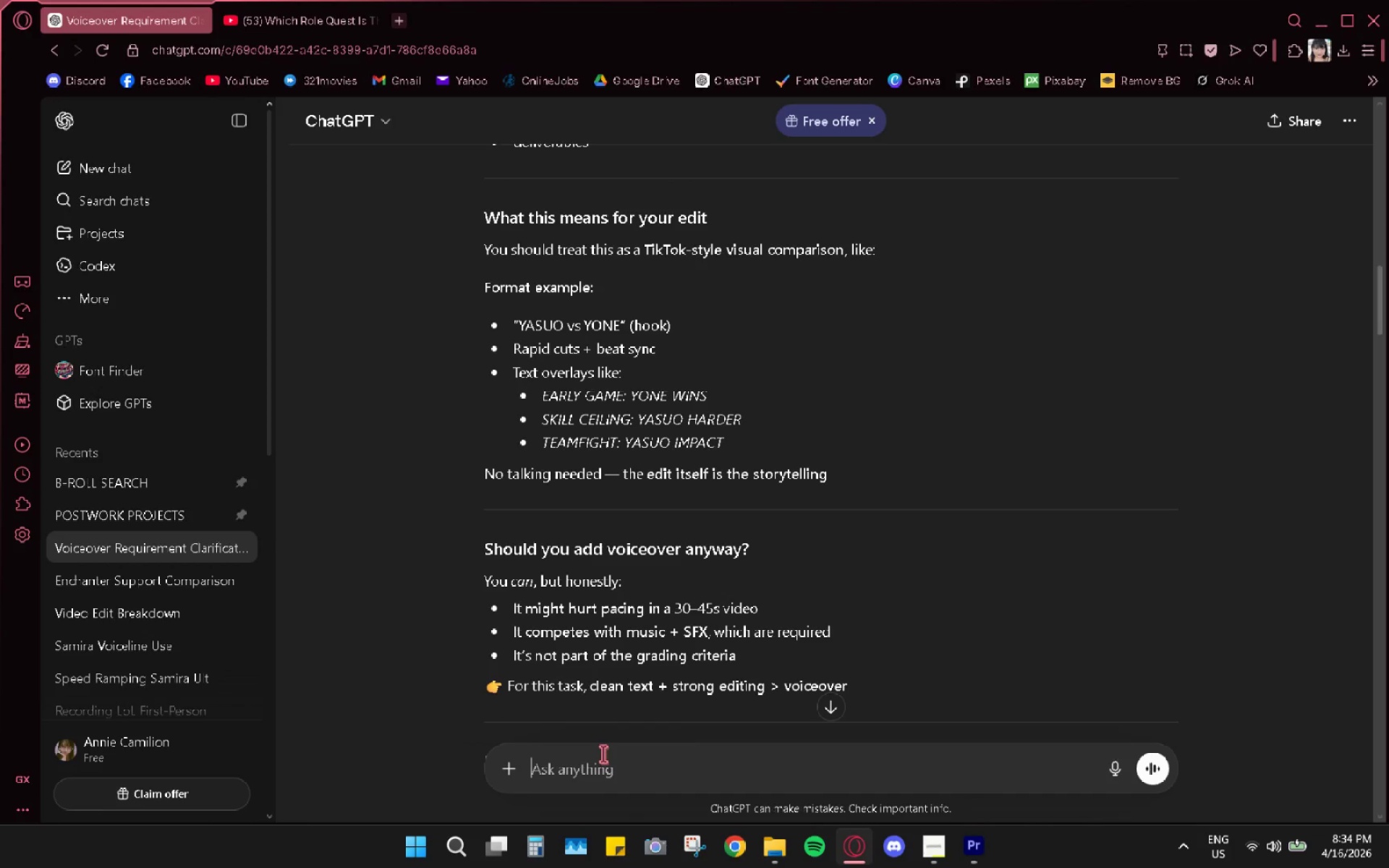 
left_click([603, 754])
 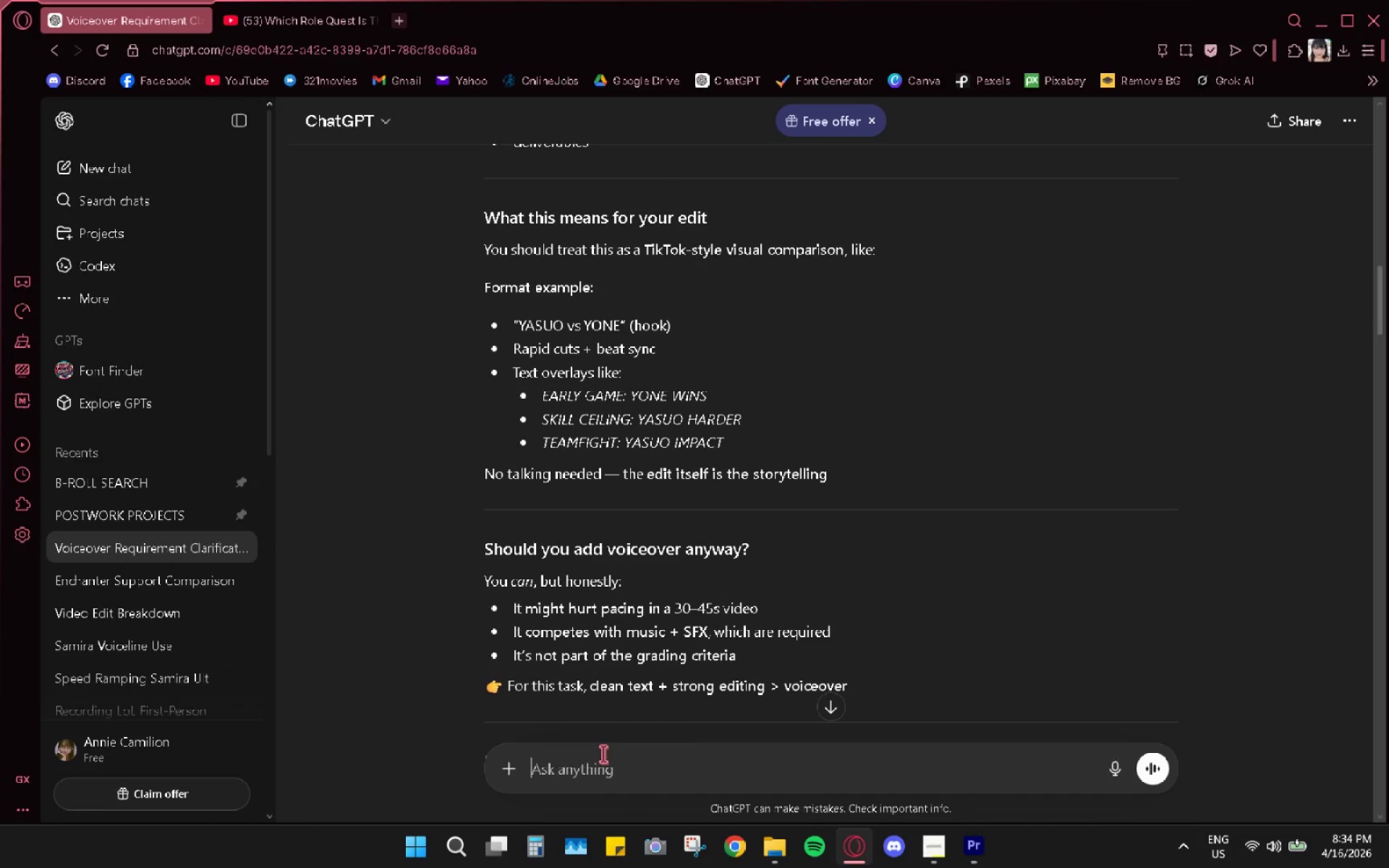 
type(nderfirst ca)
key(Backspace)
key(Backspace)
type(topic: c)
key(Backspace)
type(which champion d)
key(Tab)
 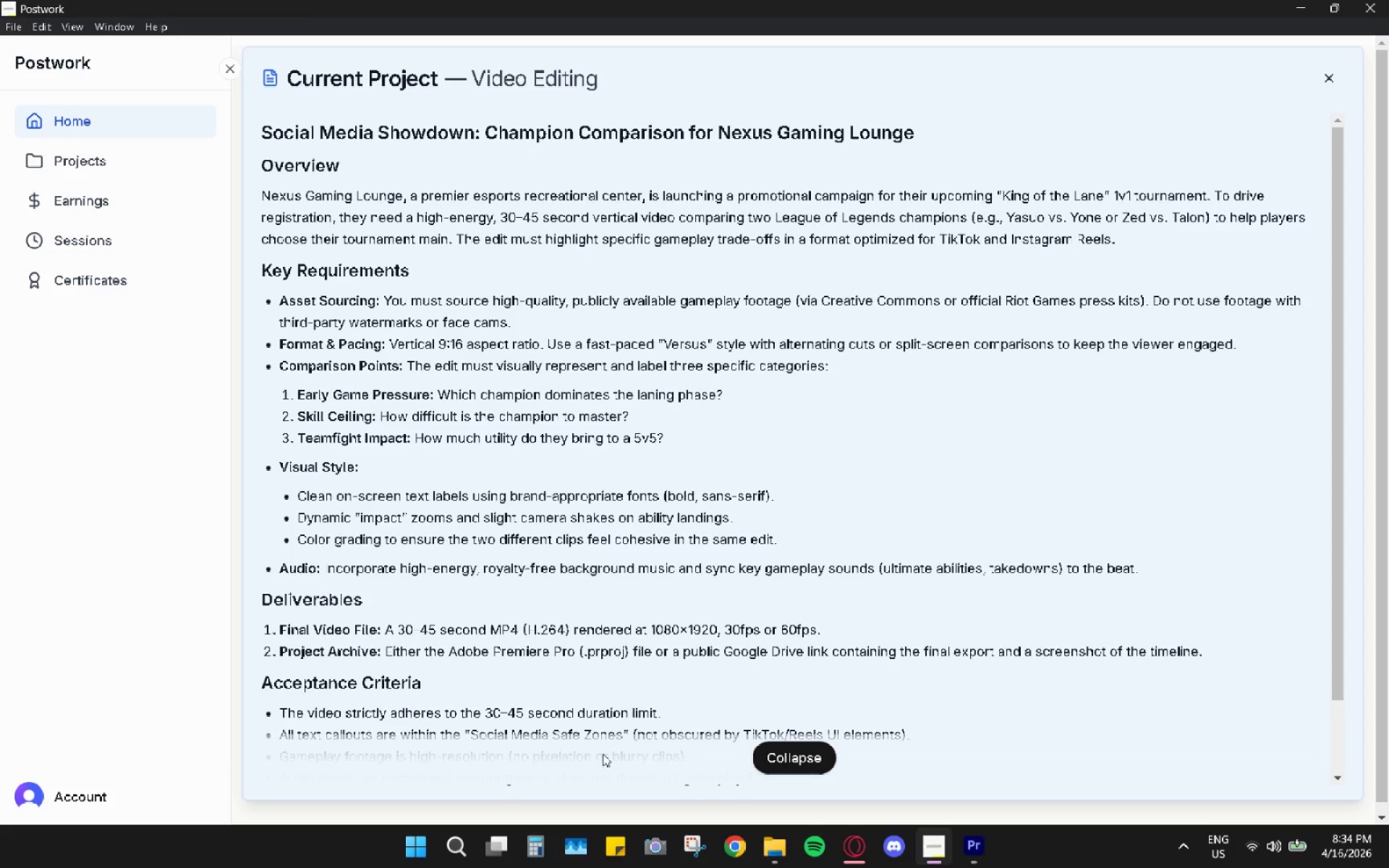 
 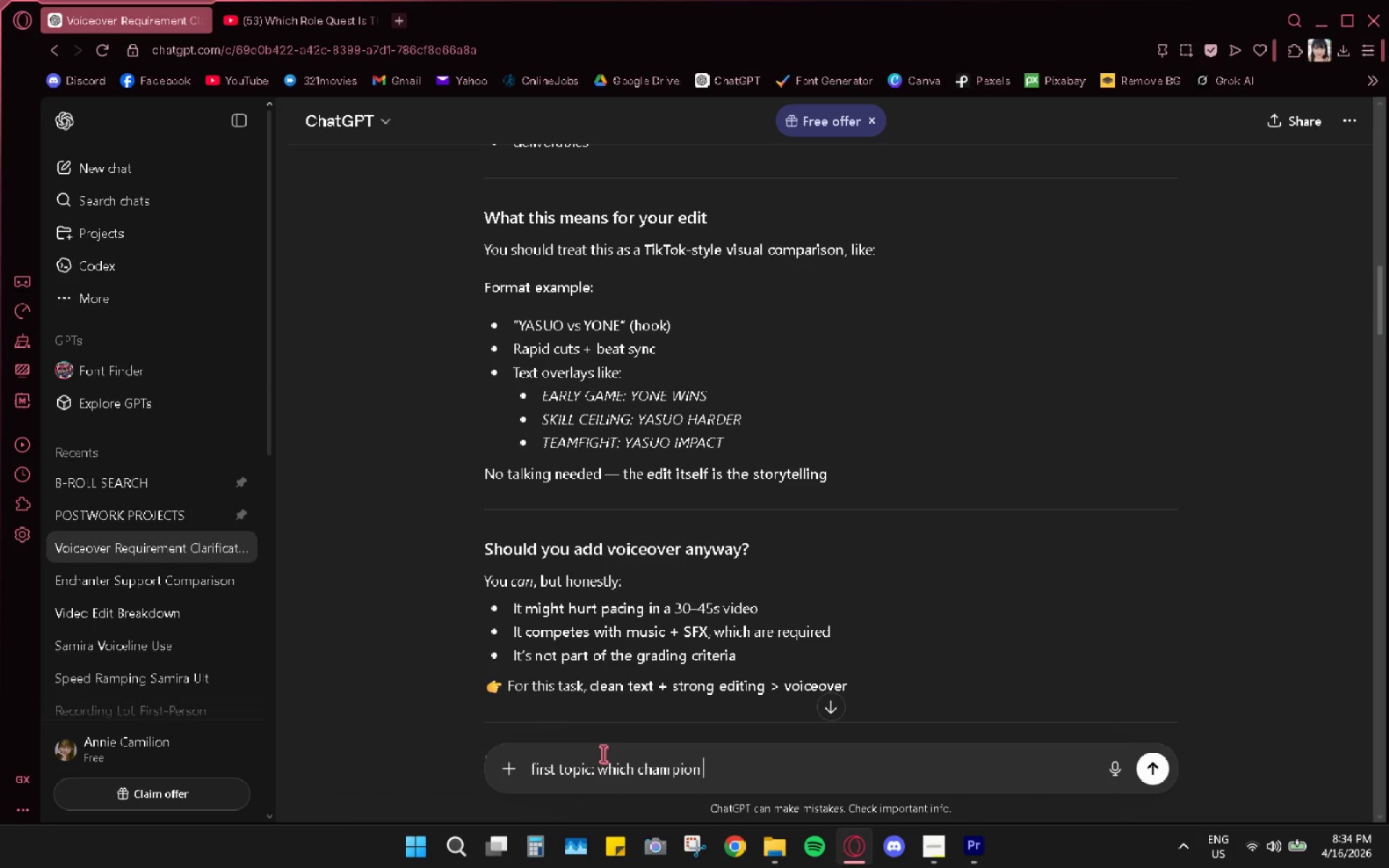 
key(Alt+AltLeft)
 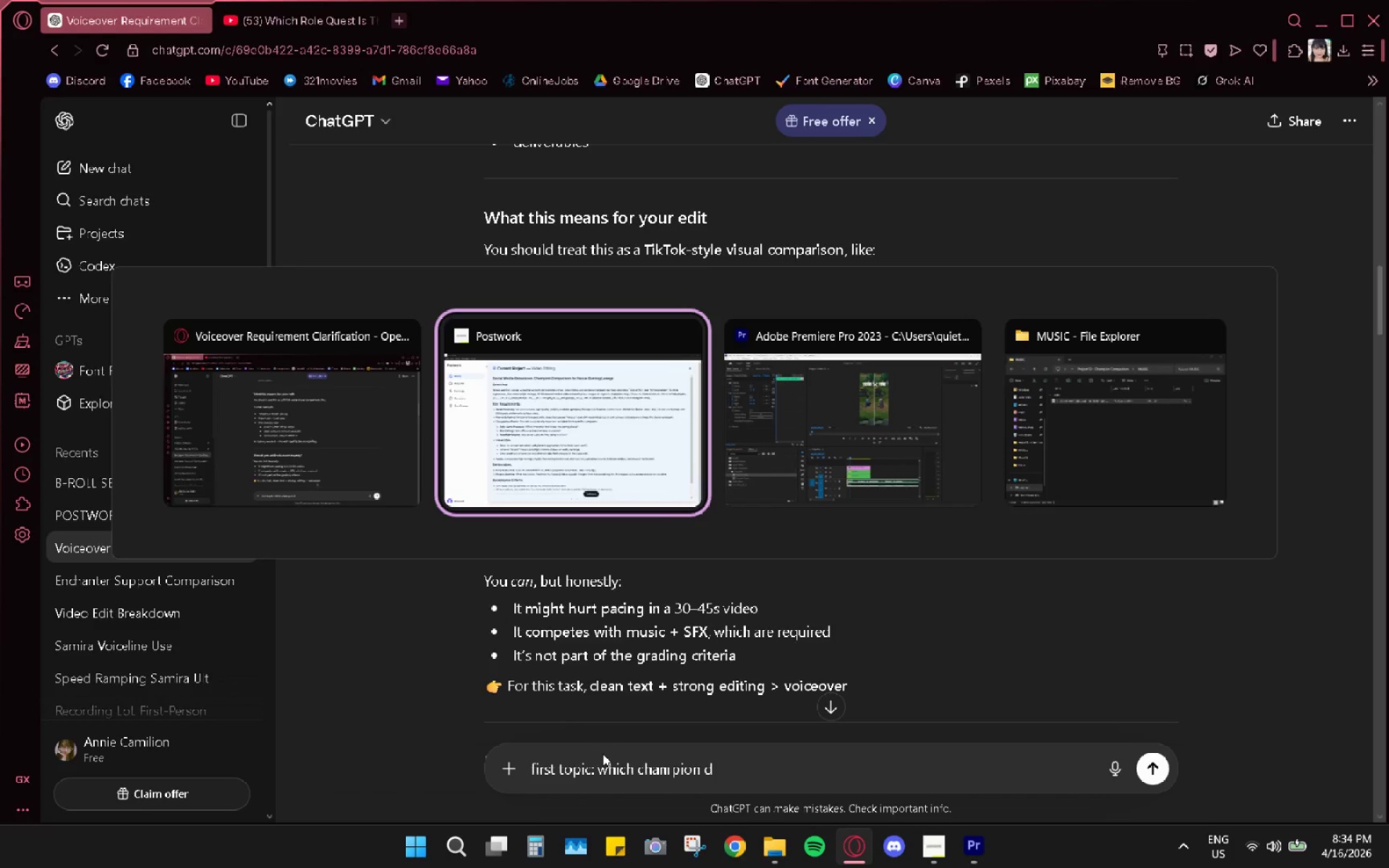 
key(Alt+Tab)